 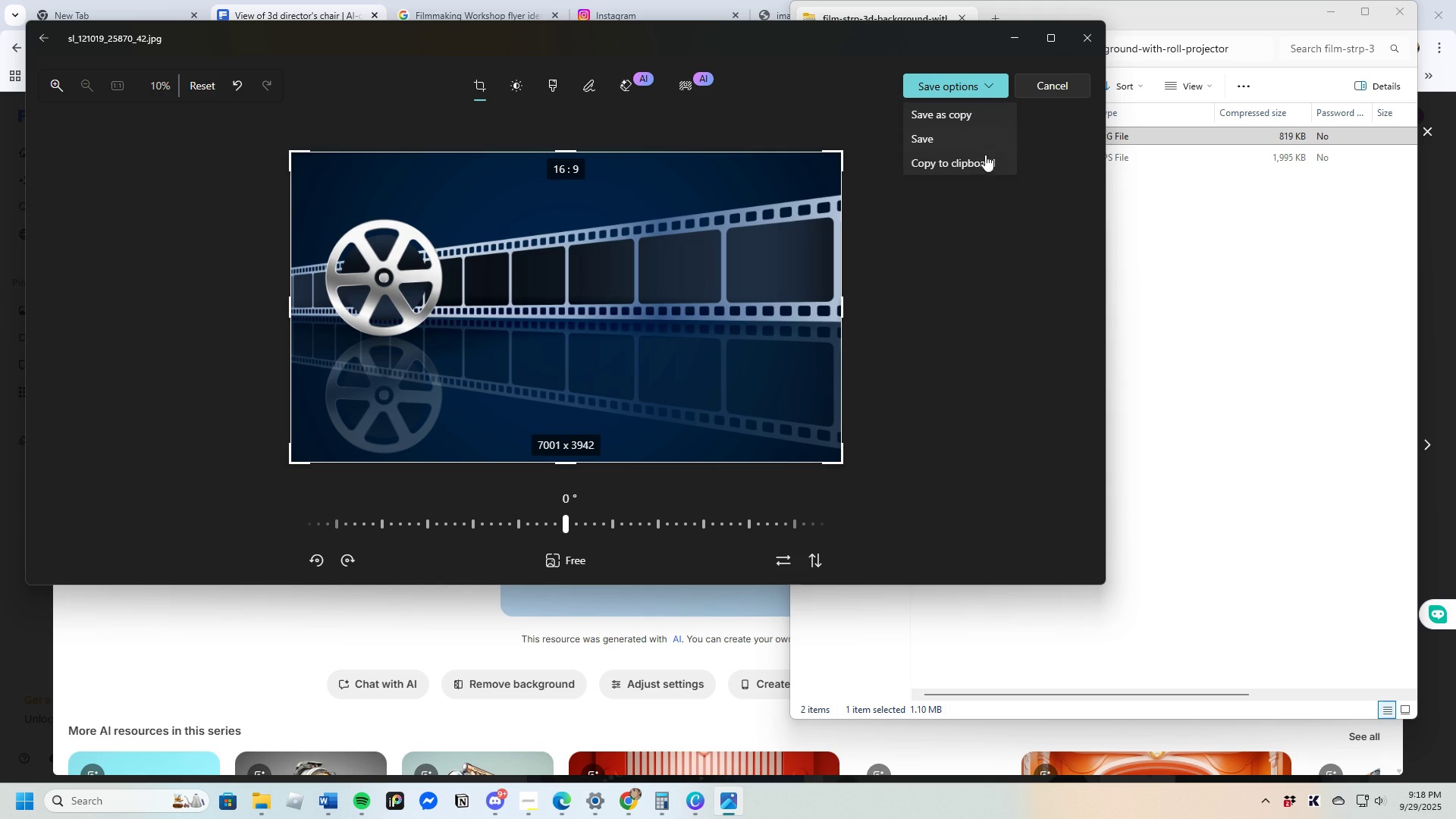 
left_click([941, 116])
 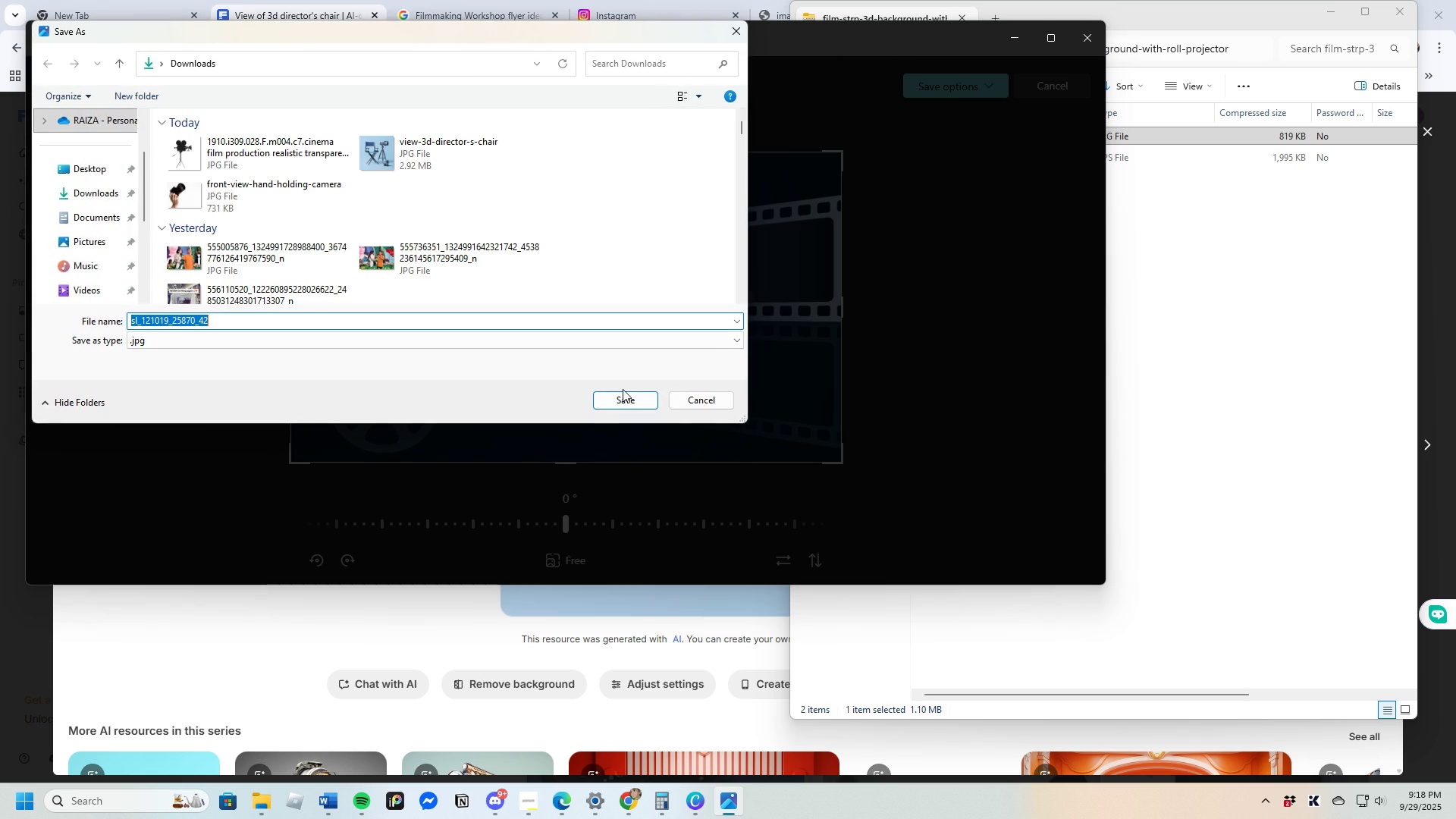 
left_click([606, 397])
 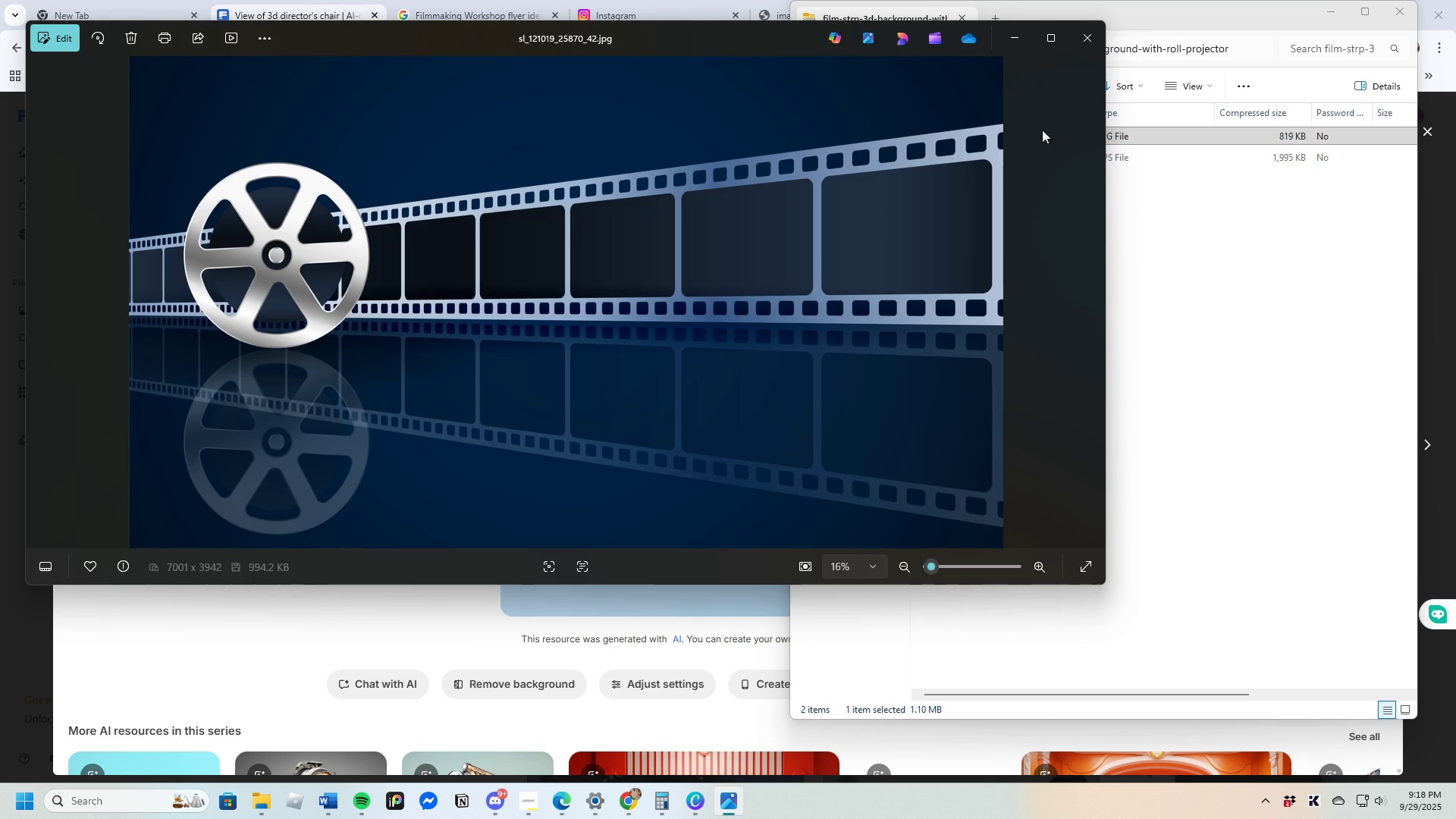 
left_click([1084, 46])
 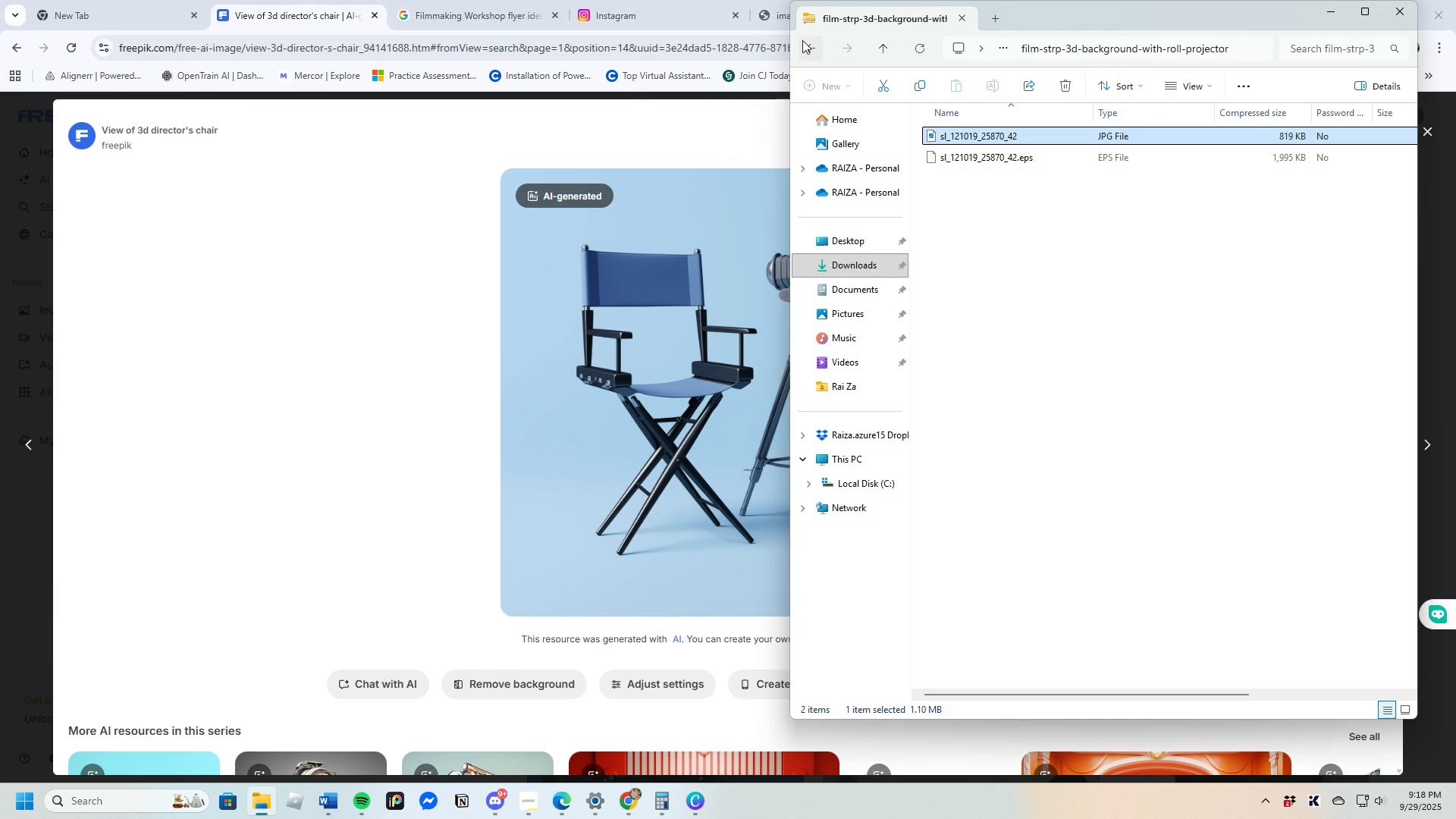 
left_click([804, 44])
 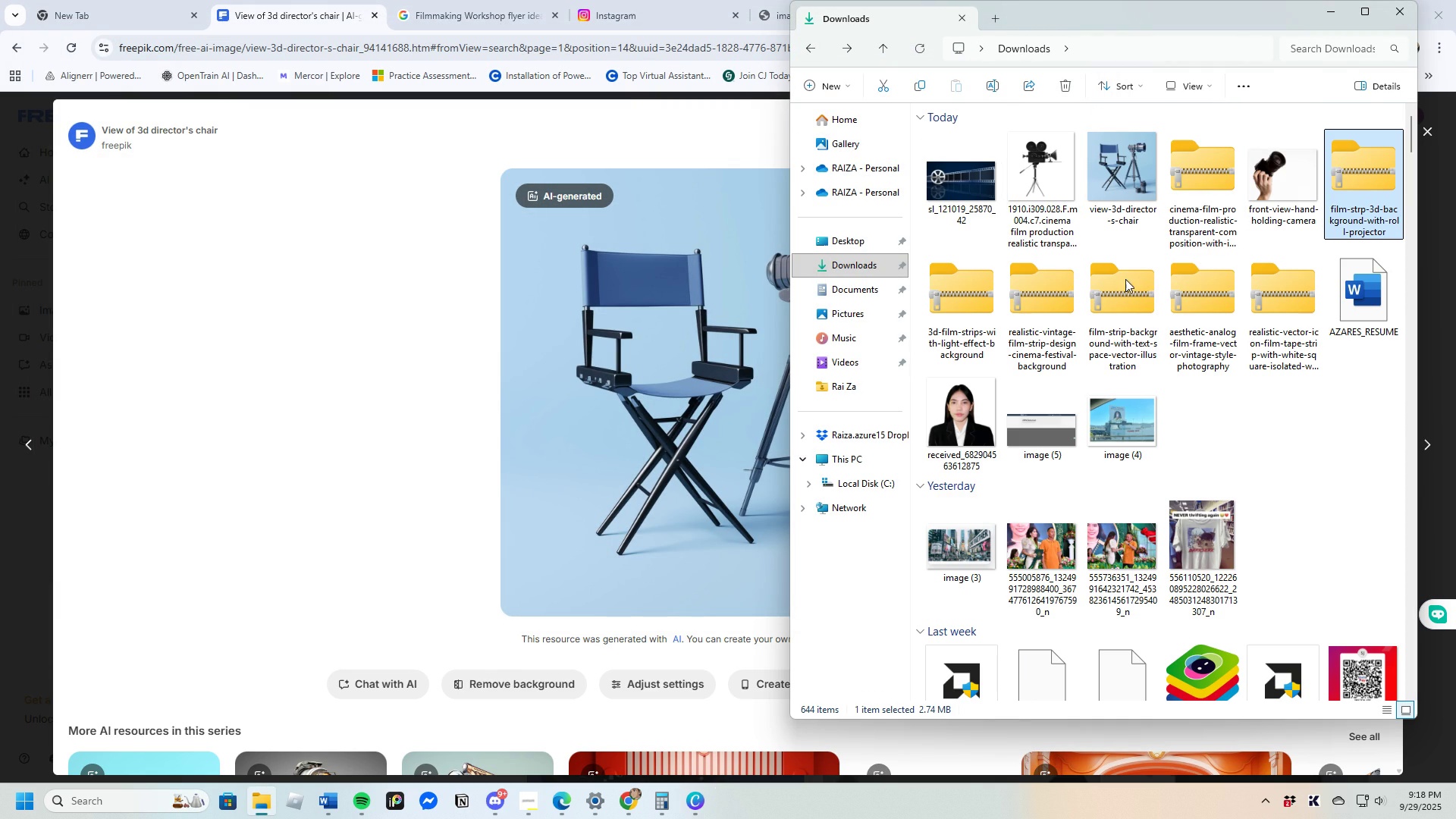 
left_click([965, 294])
 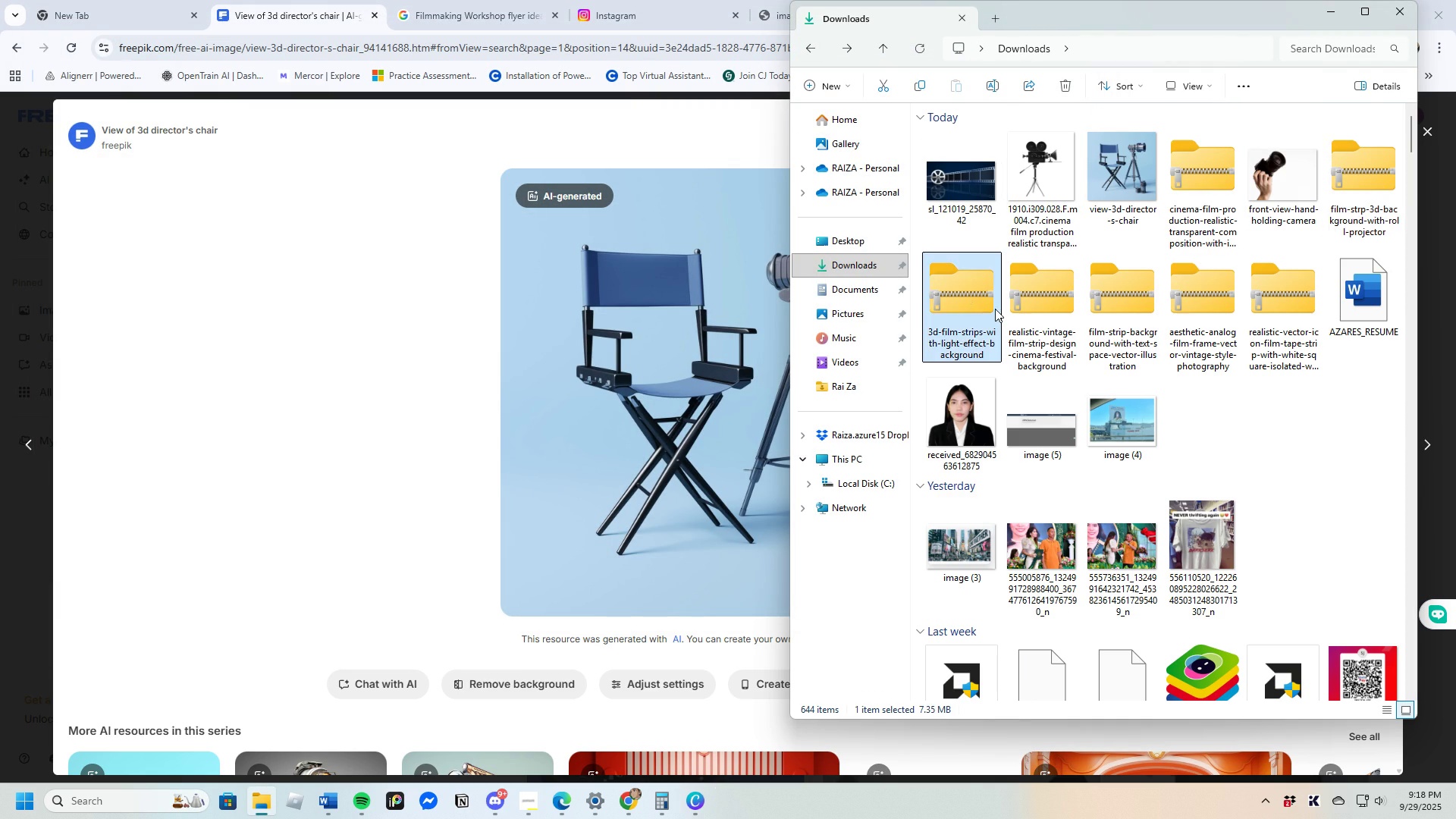 
key(Enter)
 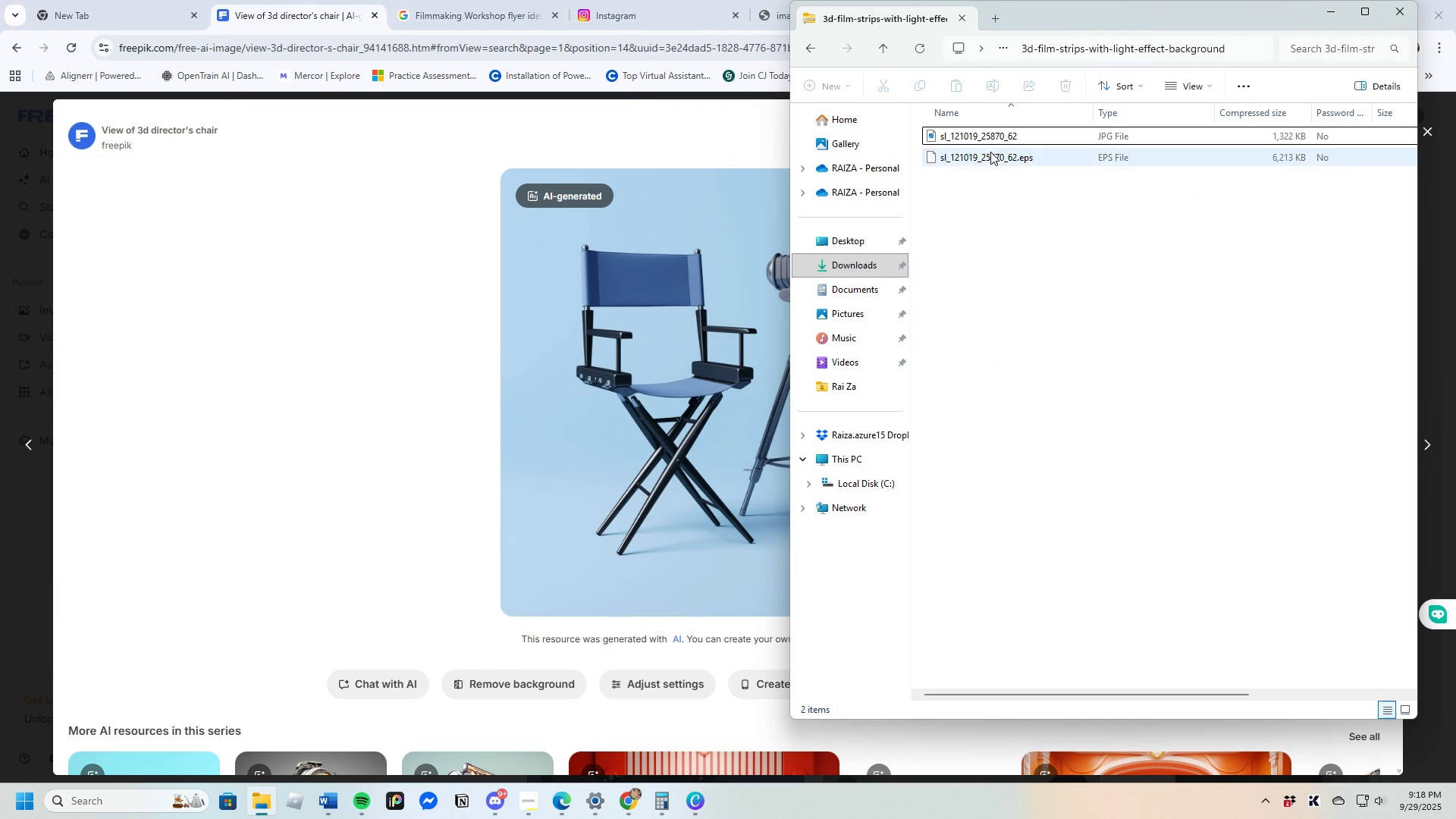 
left_click([993, 140])
 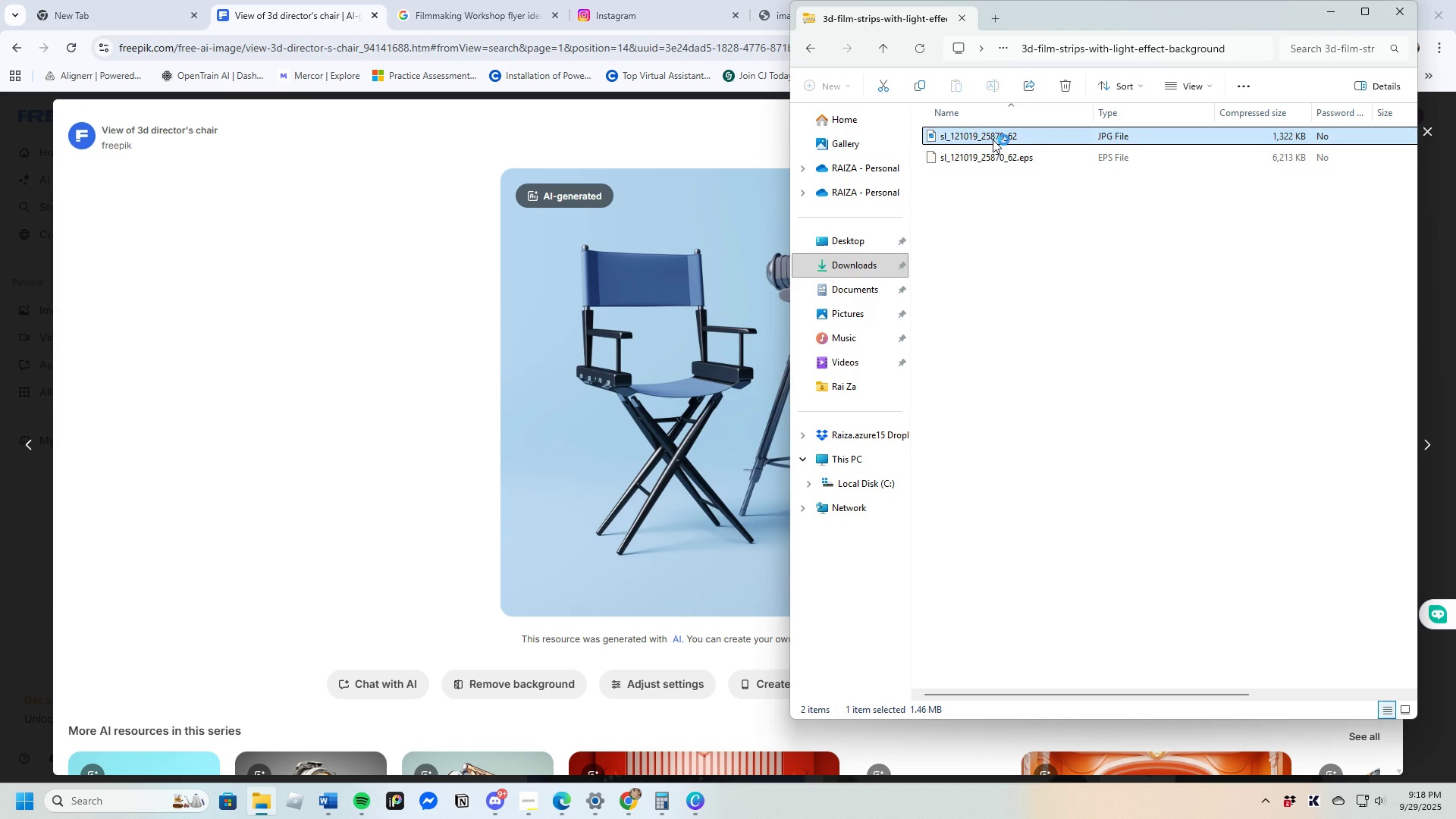 
key(Enter)
 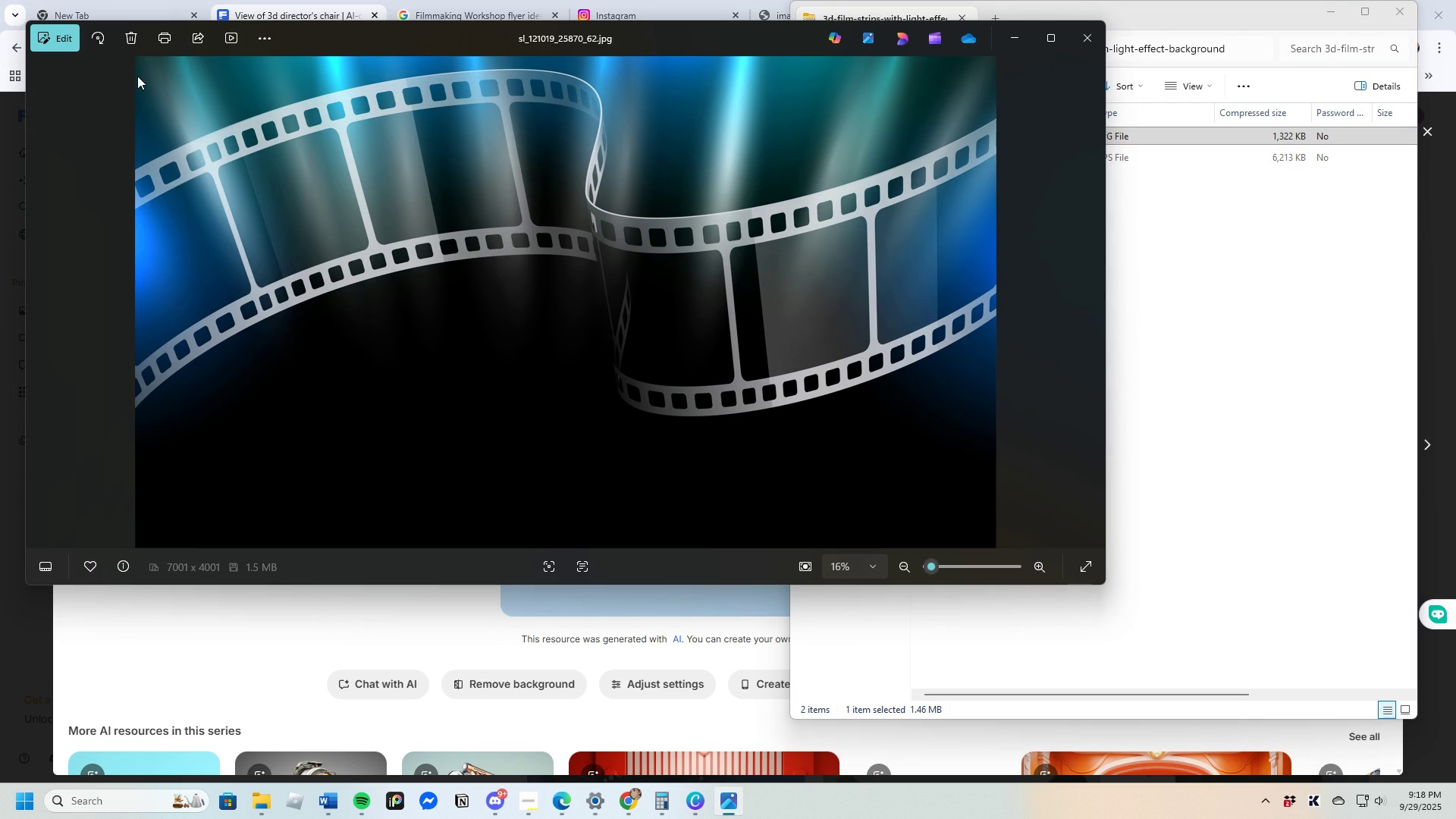 
left_click([59, 35])